 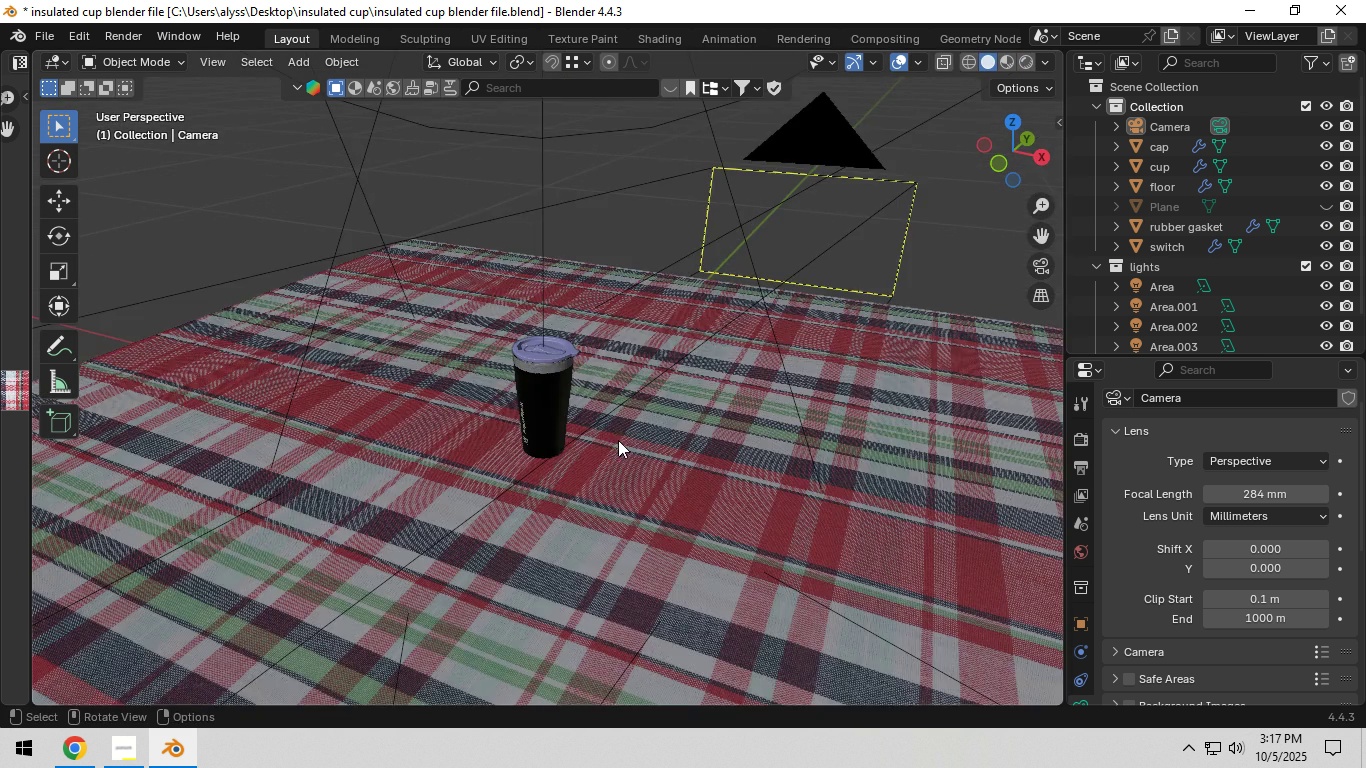 
scroll: coordinate [506, 426], scroll_direction: down, amount: 12.0
 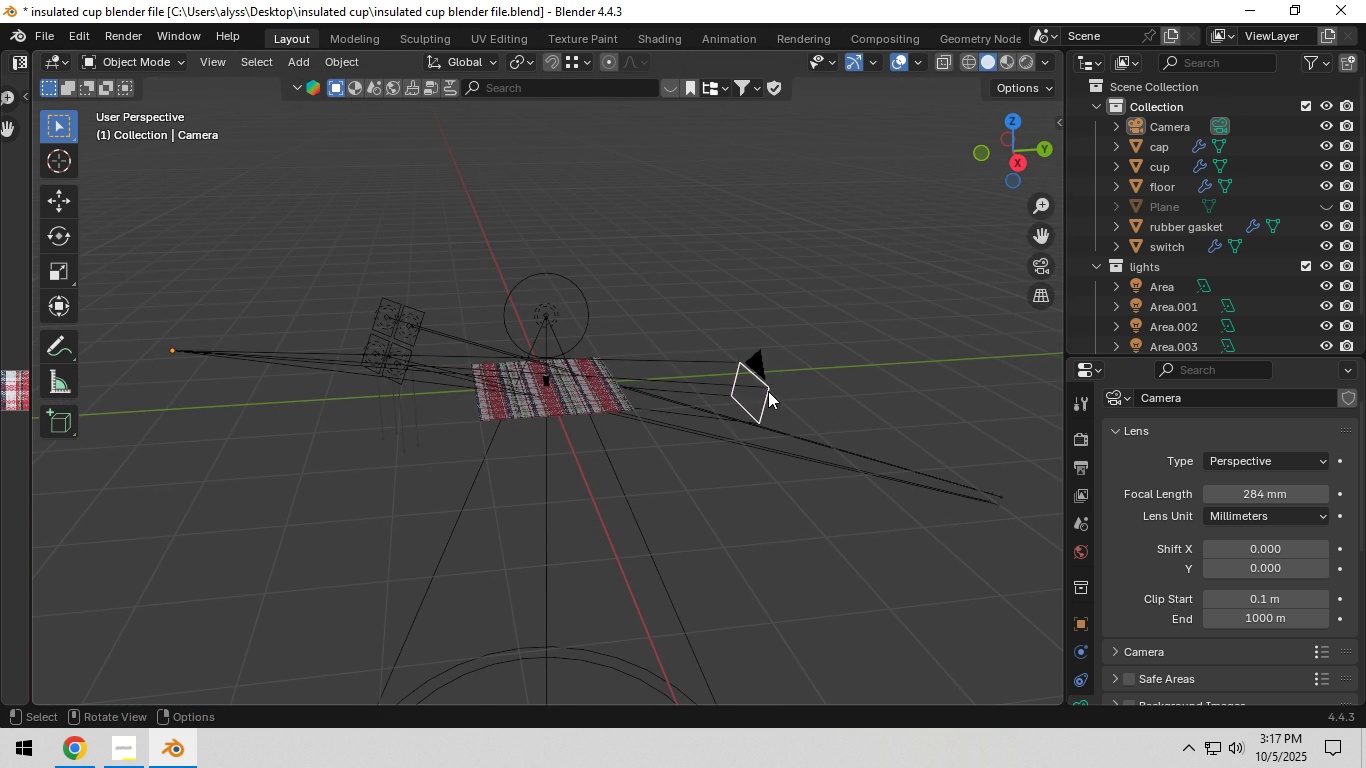 
left_click([768, 391])
 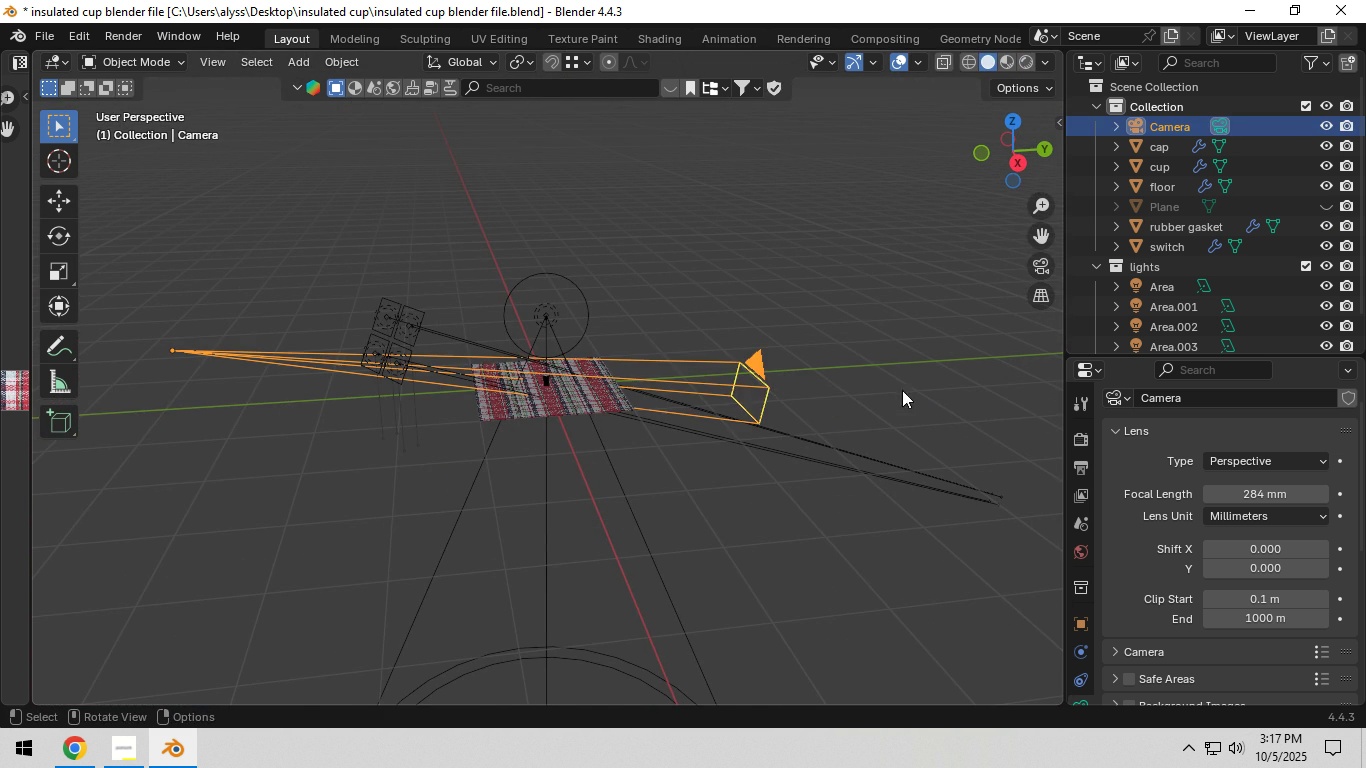 
key(S)
 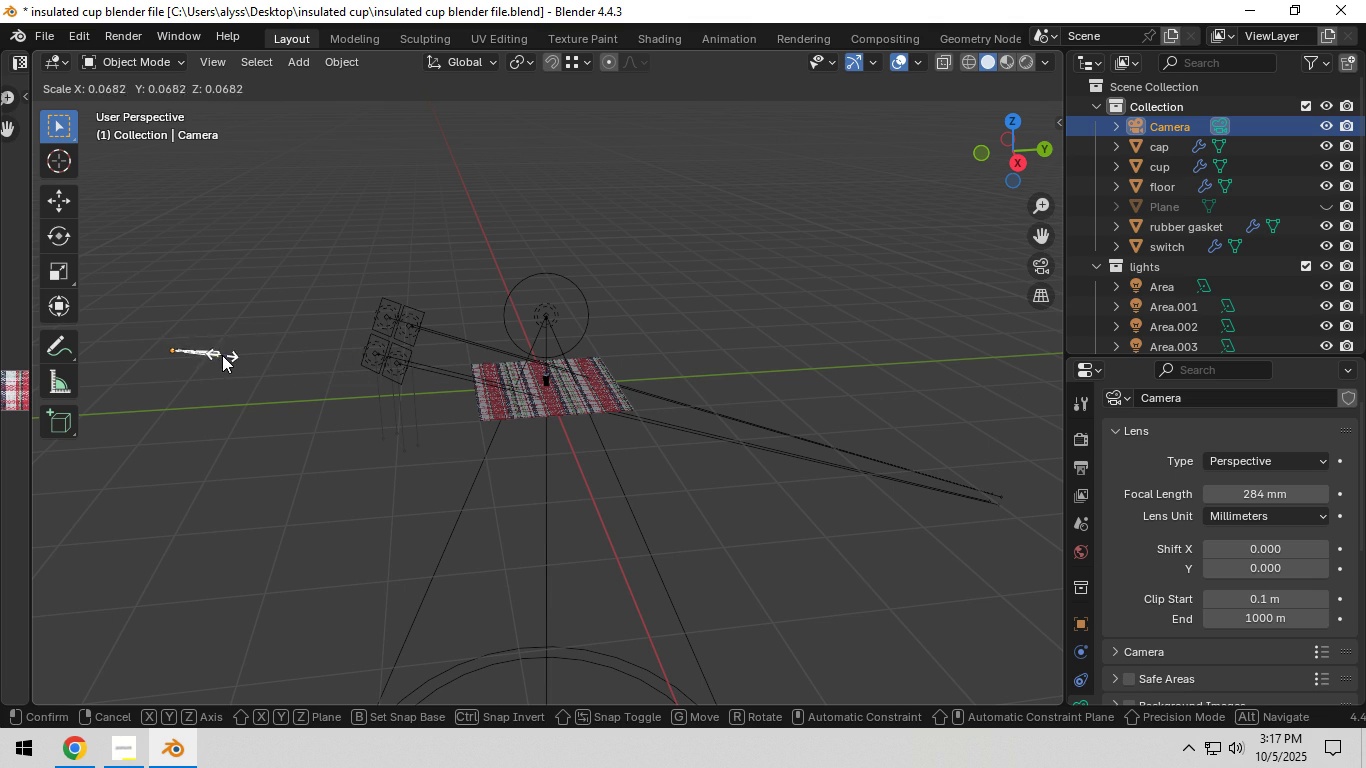 
double_click([327, 415])
 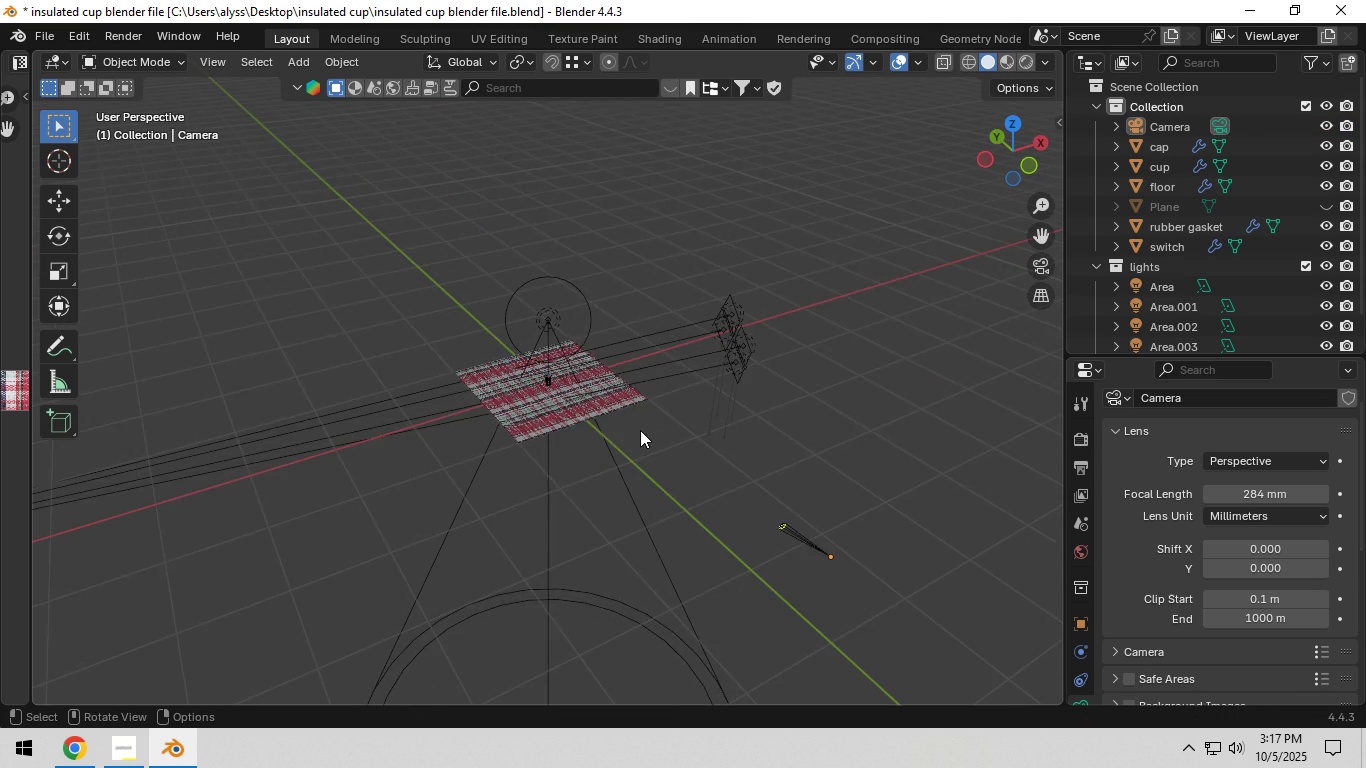 
scroll: coordinate [645, 426], scroll_direction: up, amount: 4.0